 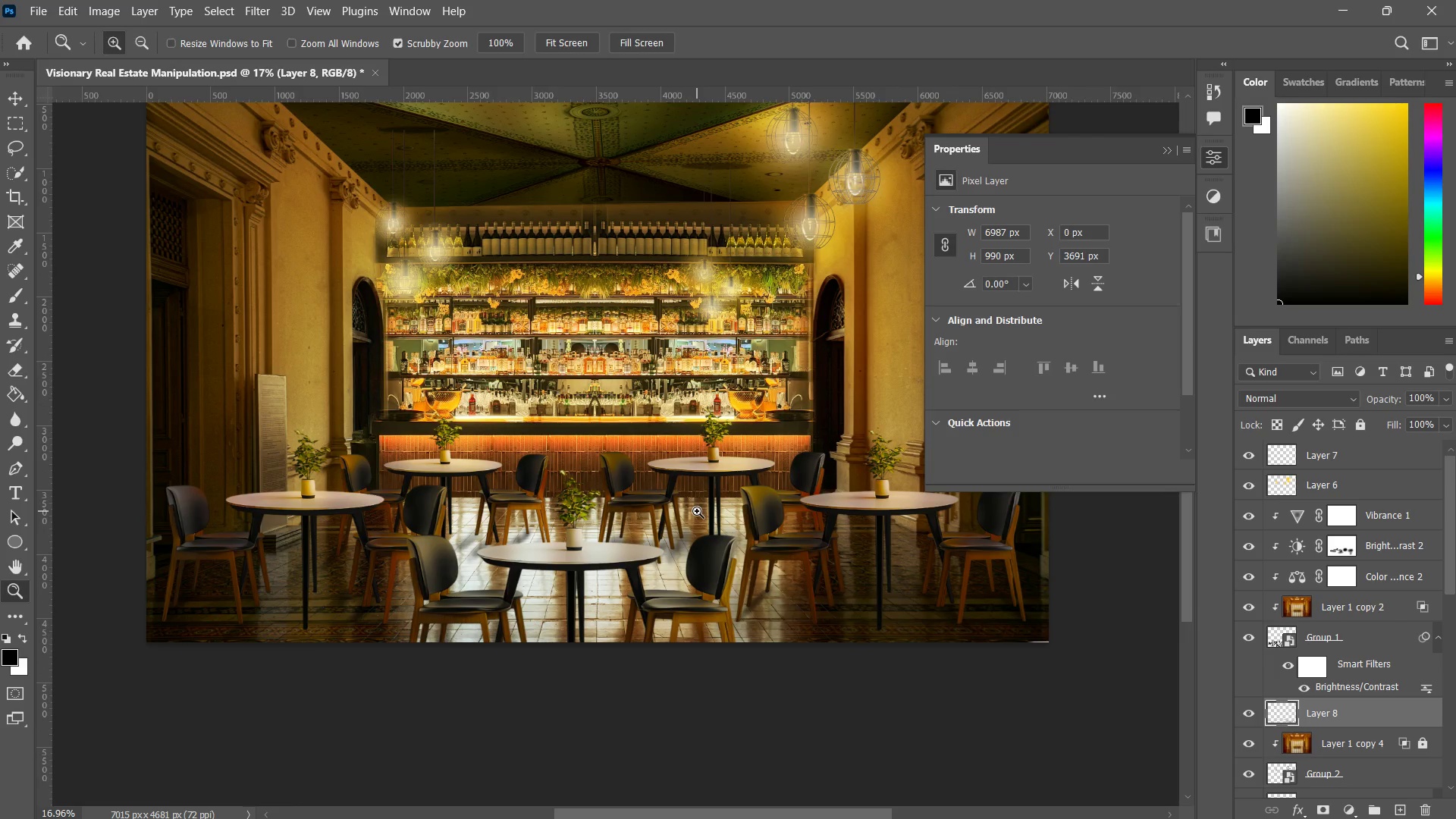 
left_click_drag(start_coordinate=[417, 193], to_coordinate=[472, 196])
 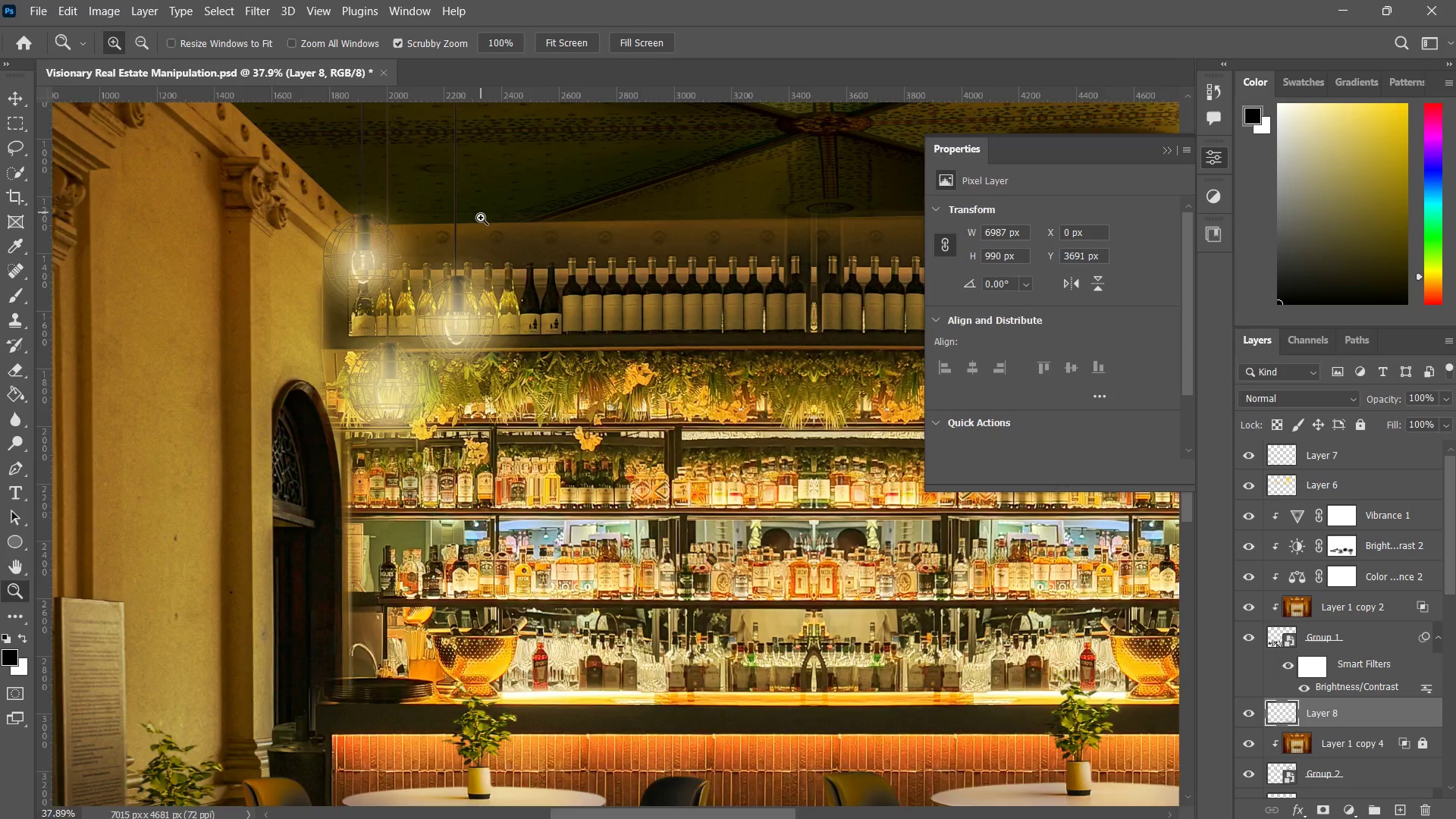 
left_click_drag(start_coordinate=[481, 218], to_coordinate=[435, 344])
 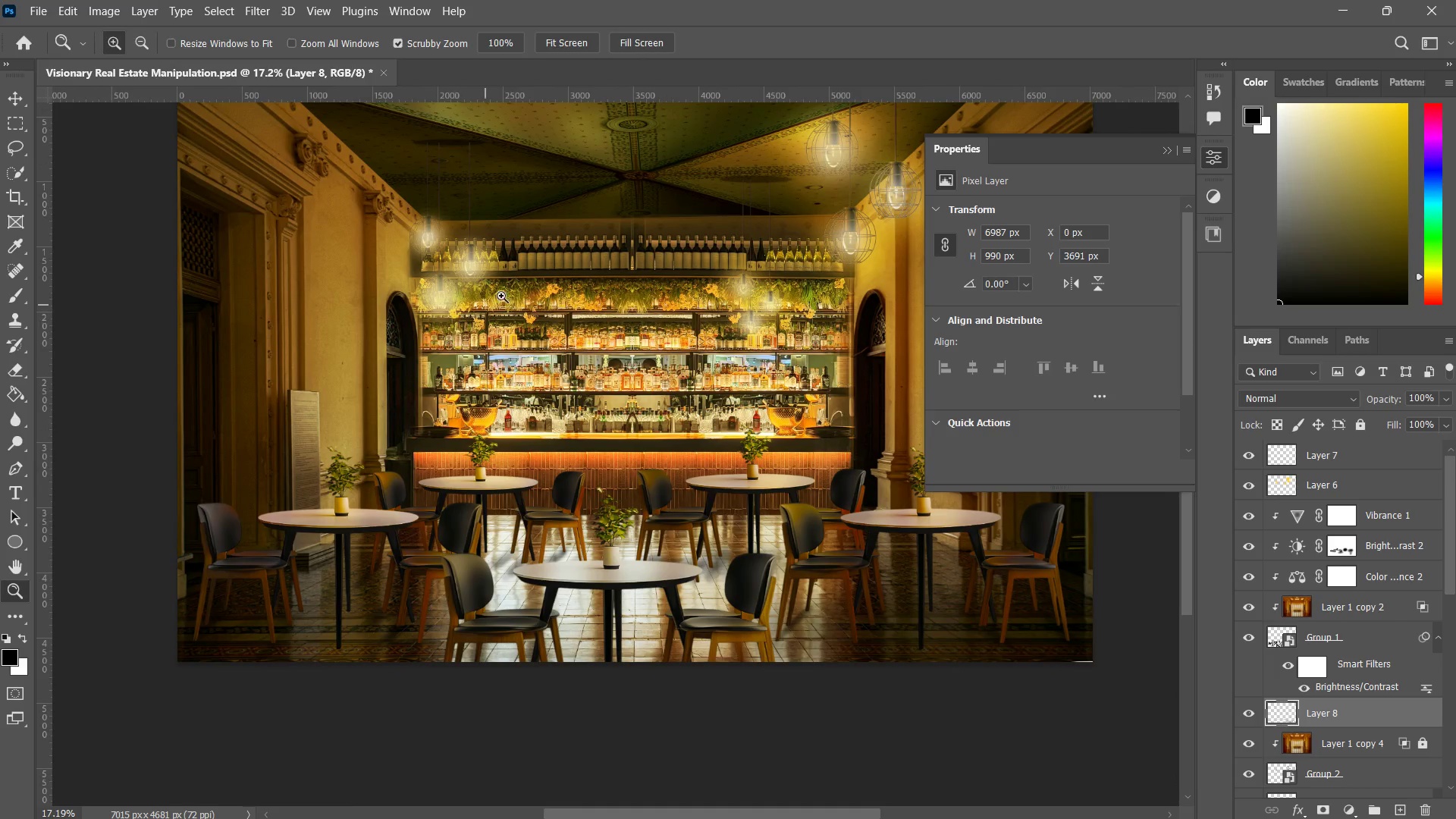 
left_click_drag(start_coordinate=[517, 287], to_coordinate=[504, 313])
 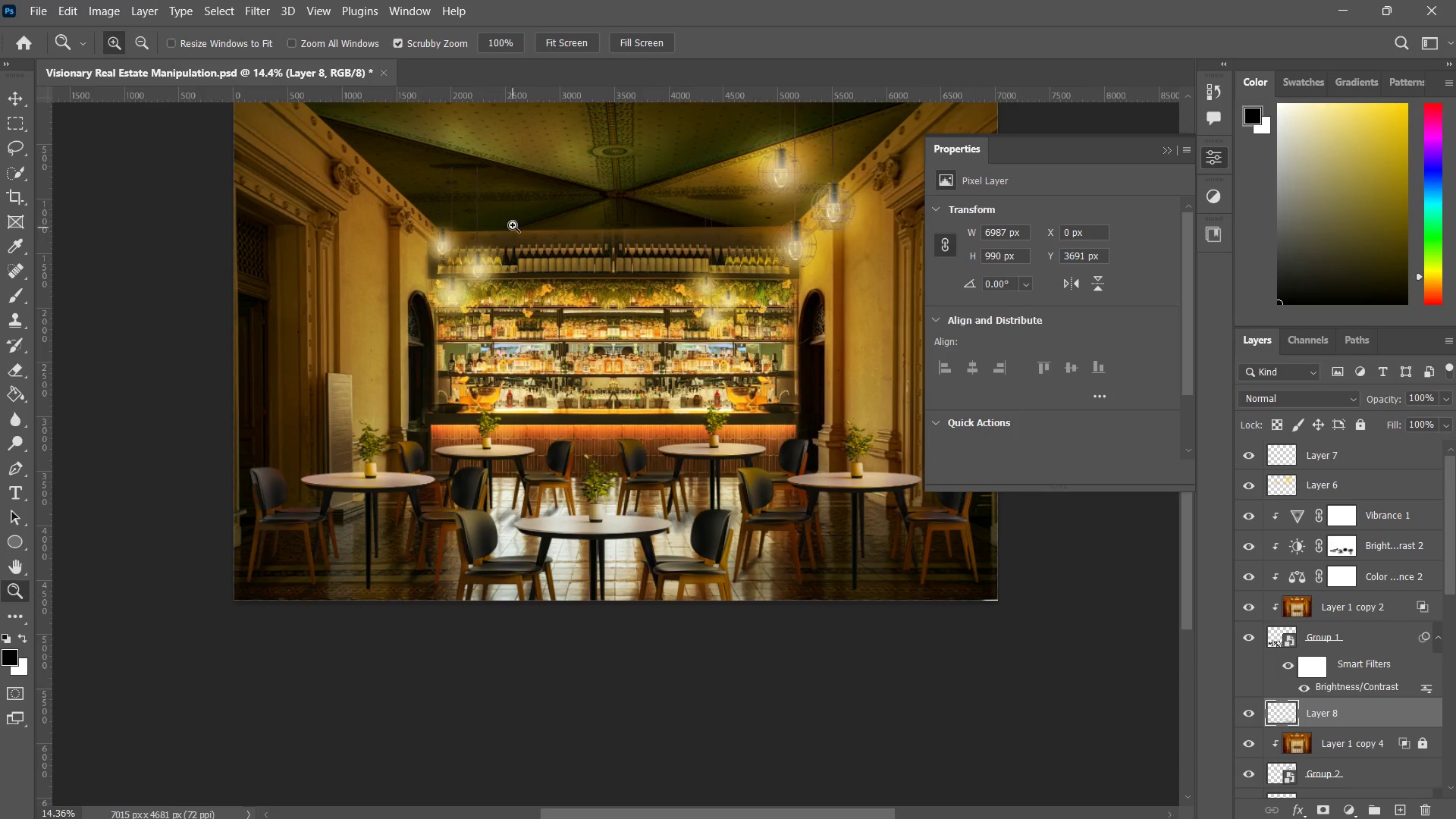 
left_click_drag(start_coordinate=[514, 223], to_coordinate=[557, 184])
 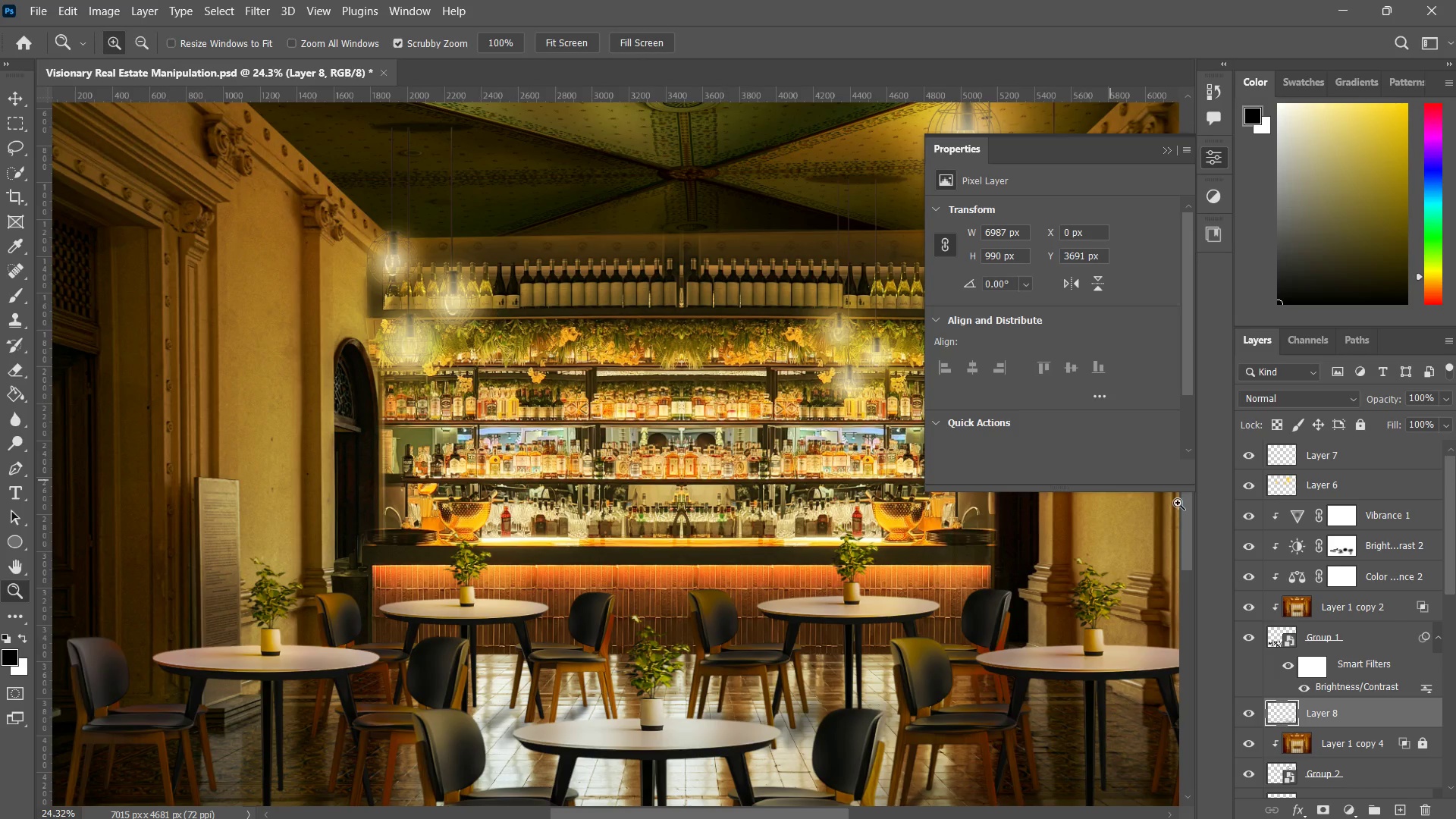 
left_click([1340, 459])
 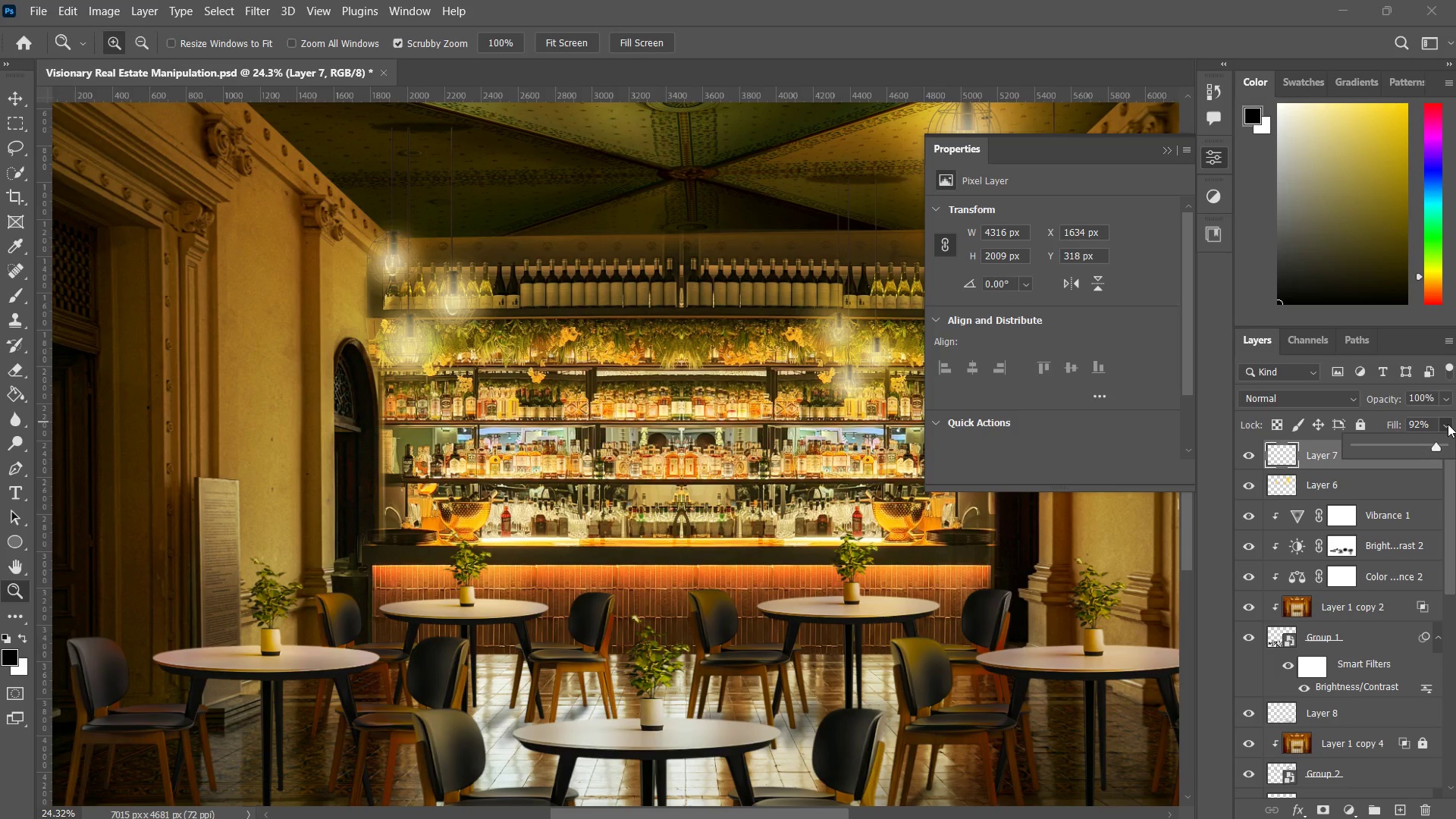 
left_click_drag(start_coordinate=[1415, 439], to_coordinate=[1410, 444])
 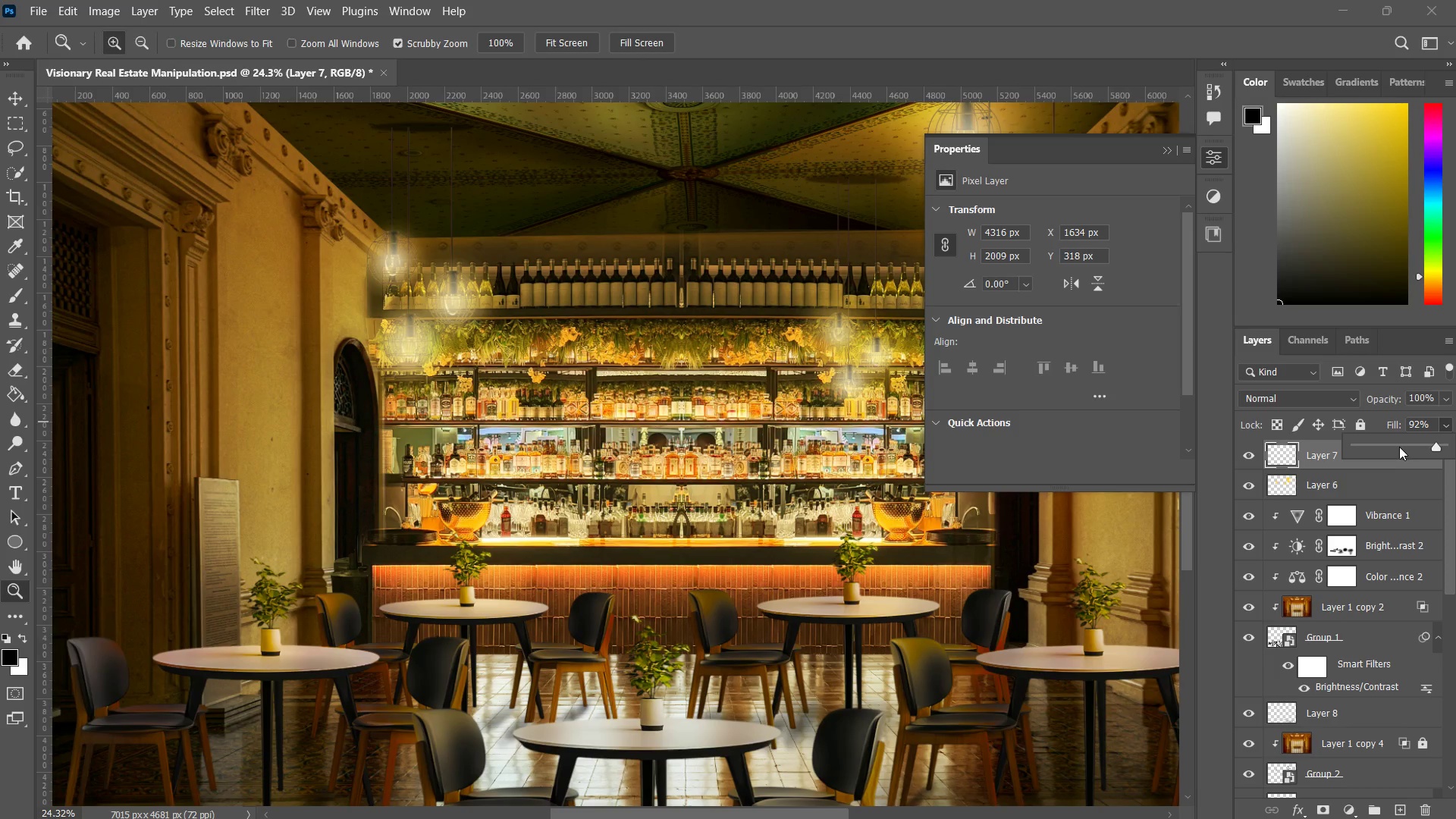 
double_click([1399, 447])
 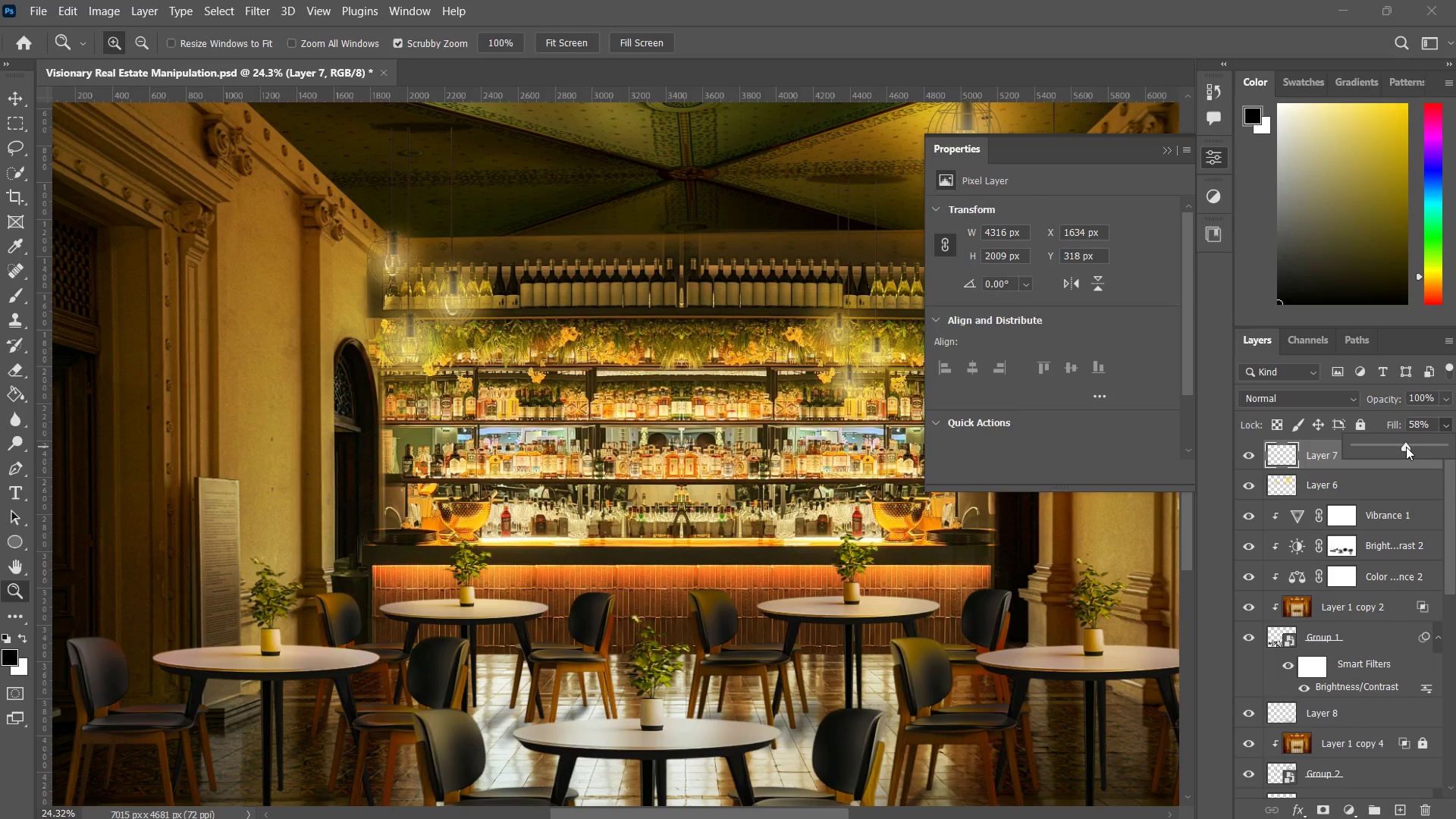 
left_click_drag(start_coordinate=[518, 310], to_coordinate=[463, 374])
 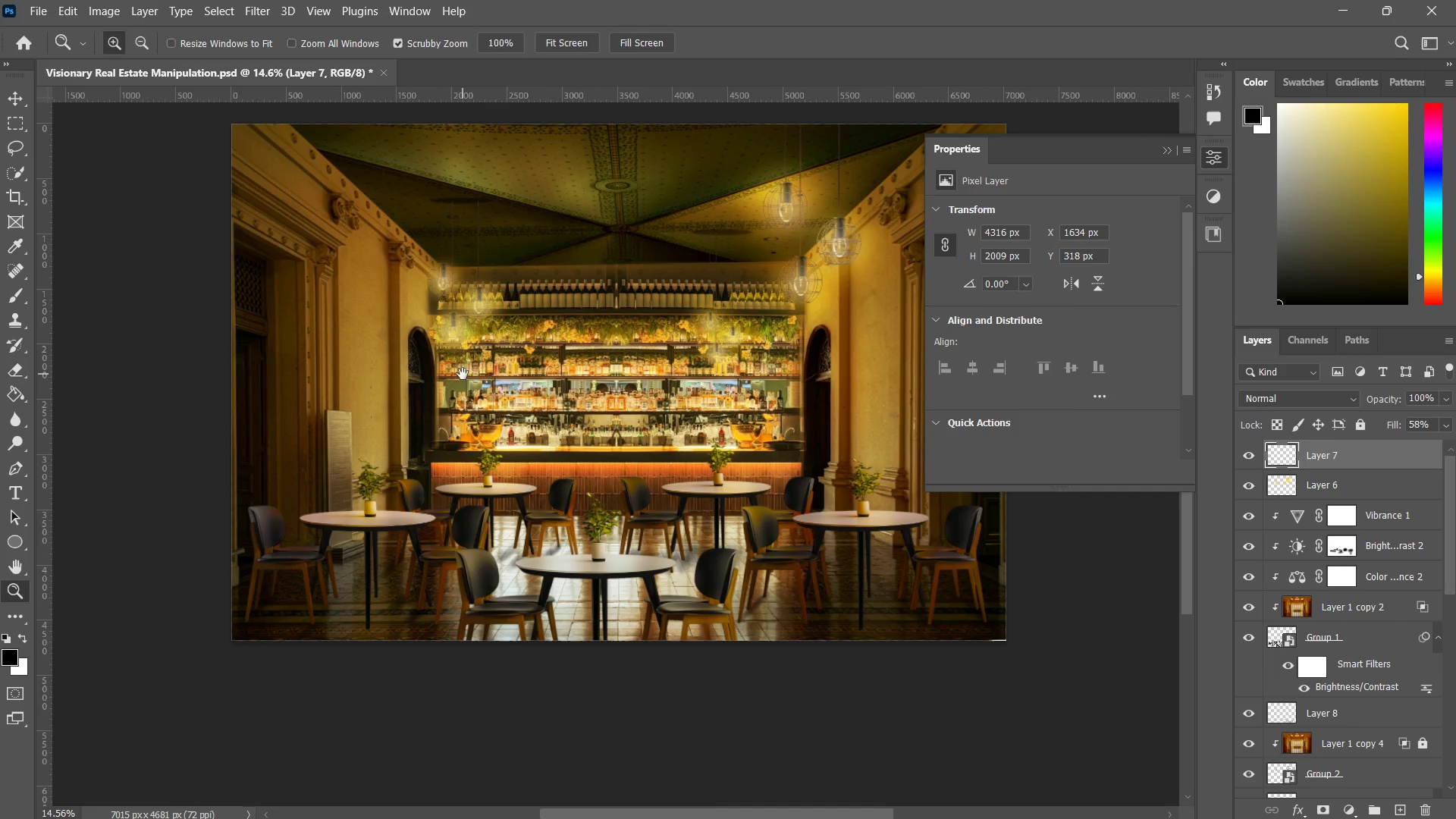 
key(Space)
 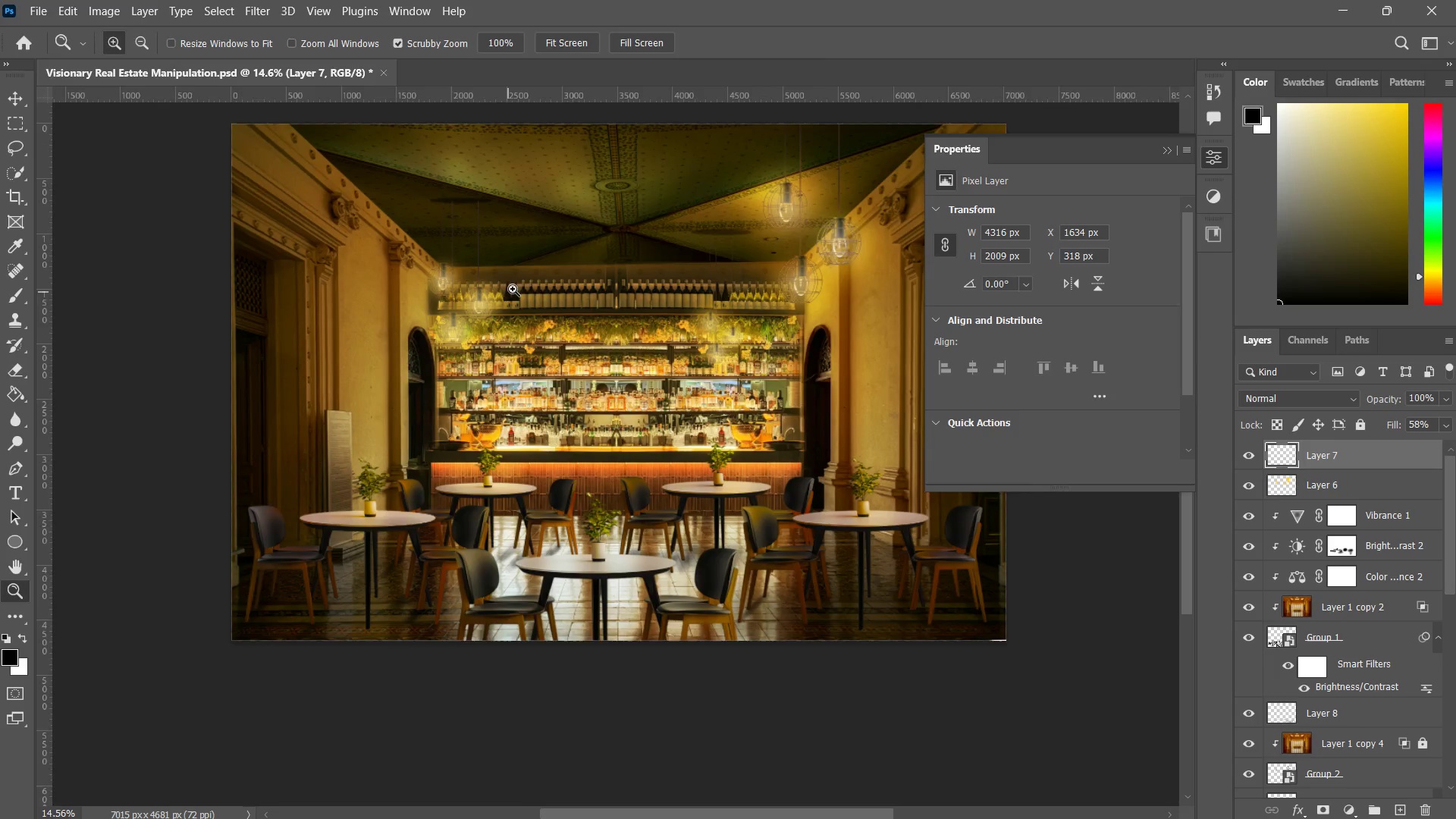 
left_click_drag(start_coordinate=[511, 290], to_coordinate=[537, 267])
 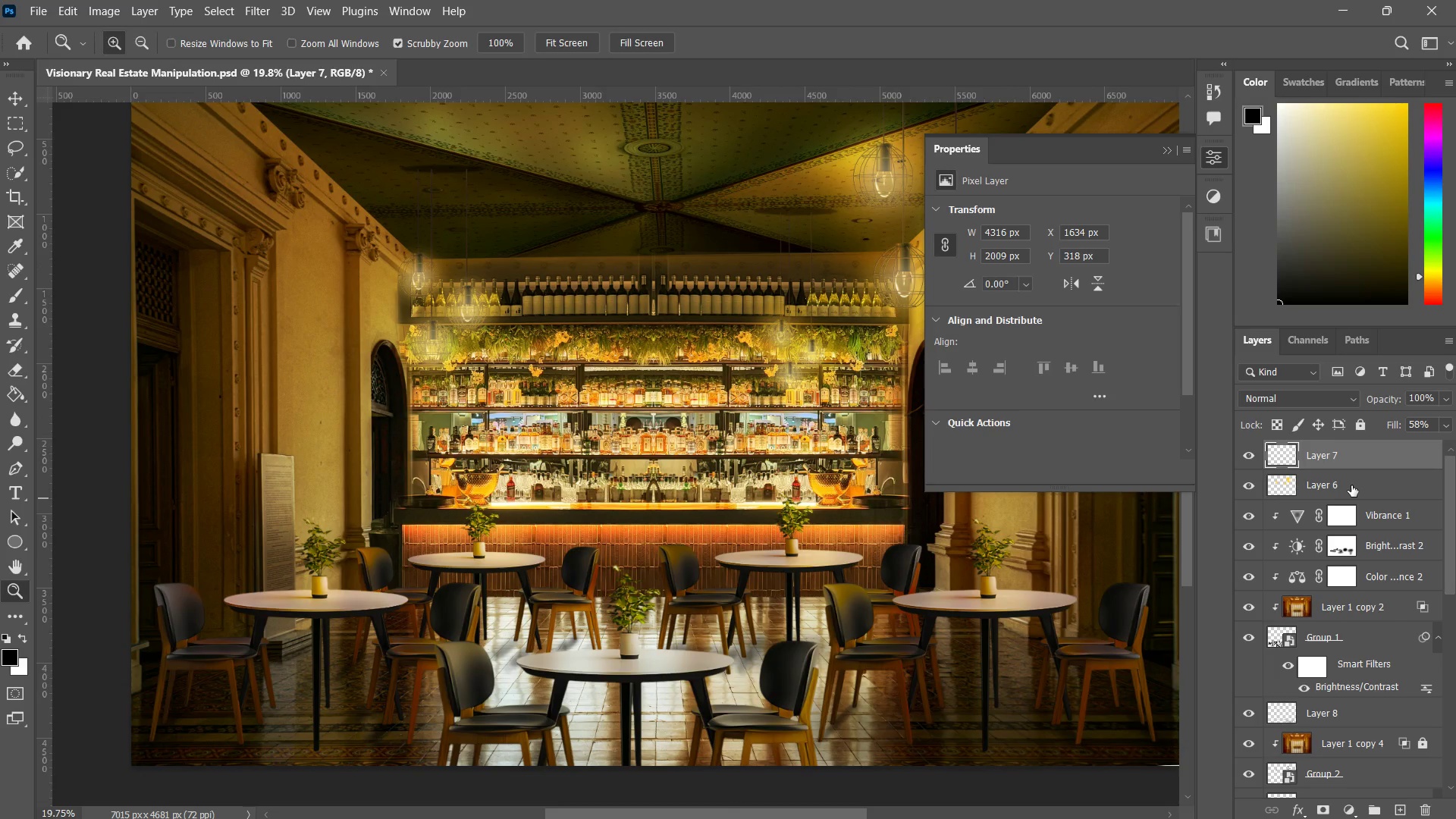 
left_click([1356, 485])
 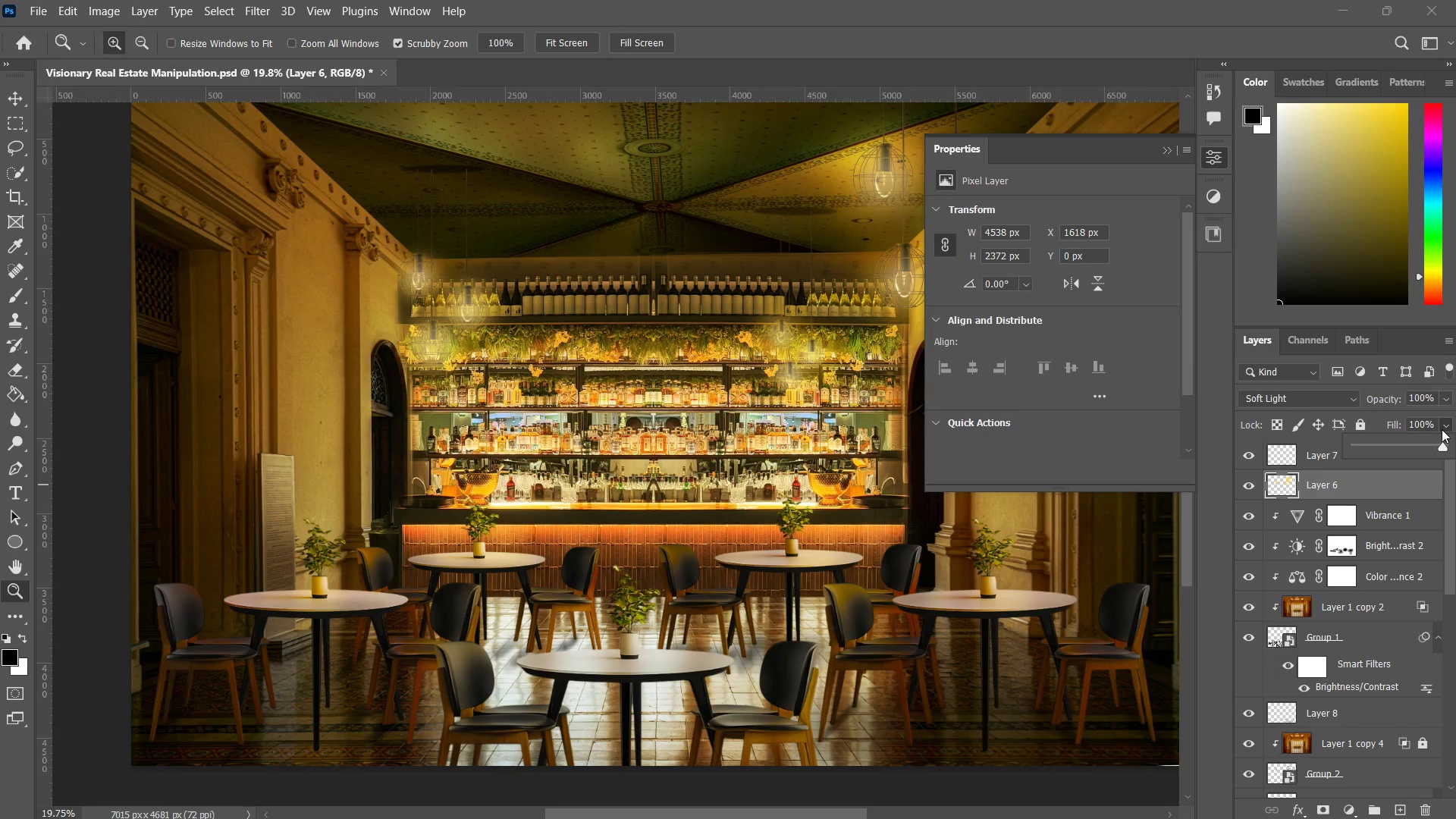 
double_click([1417, 443])
 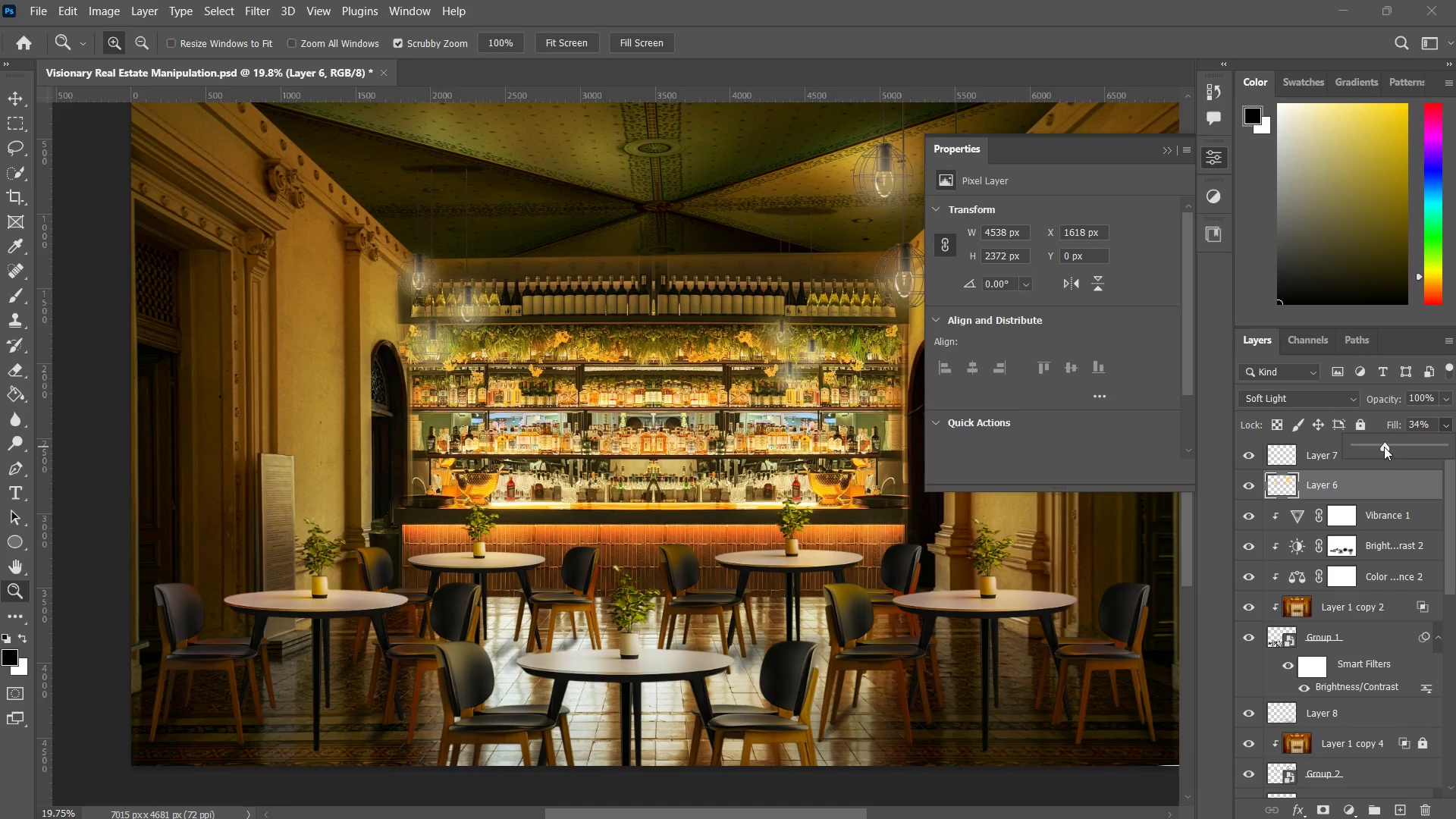 
left_click([1395, 448])
 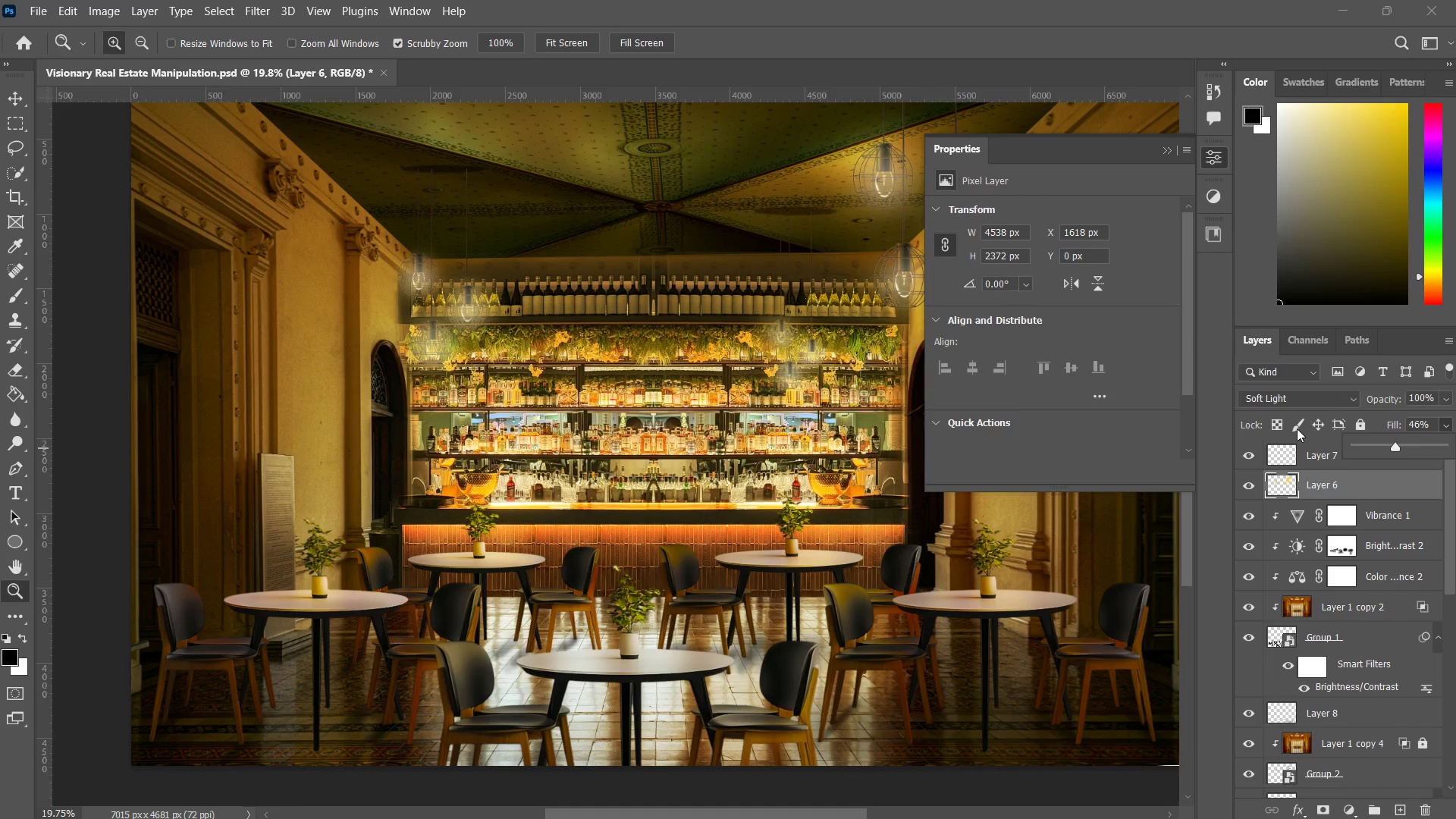 
left_click([627, 388])
 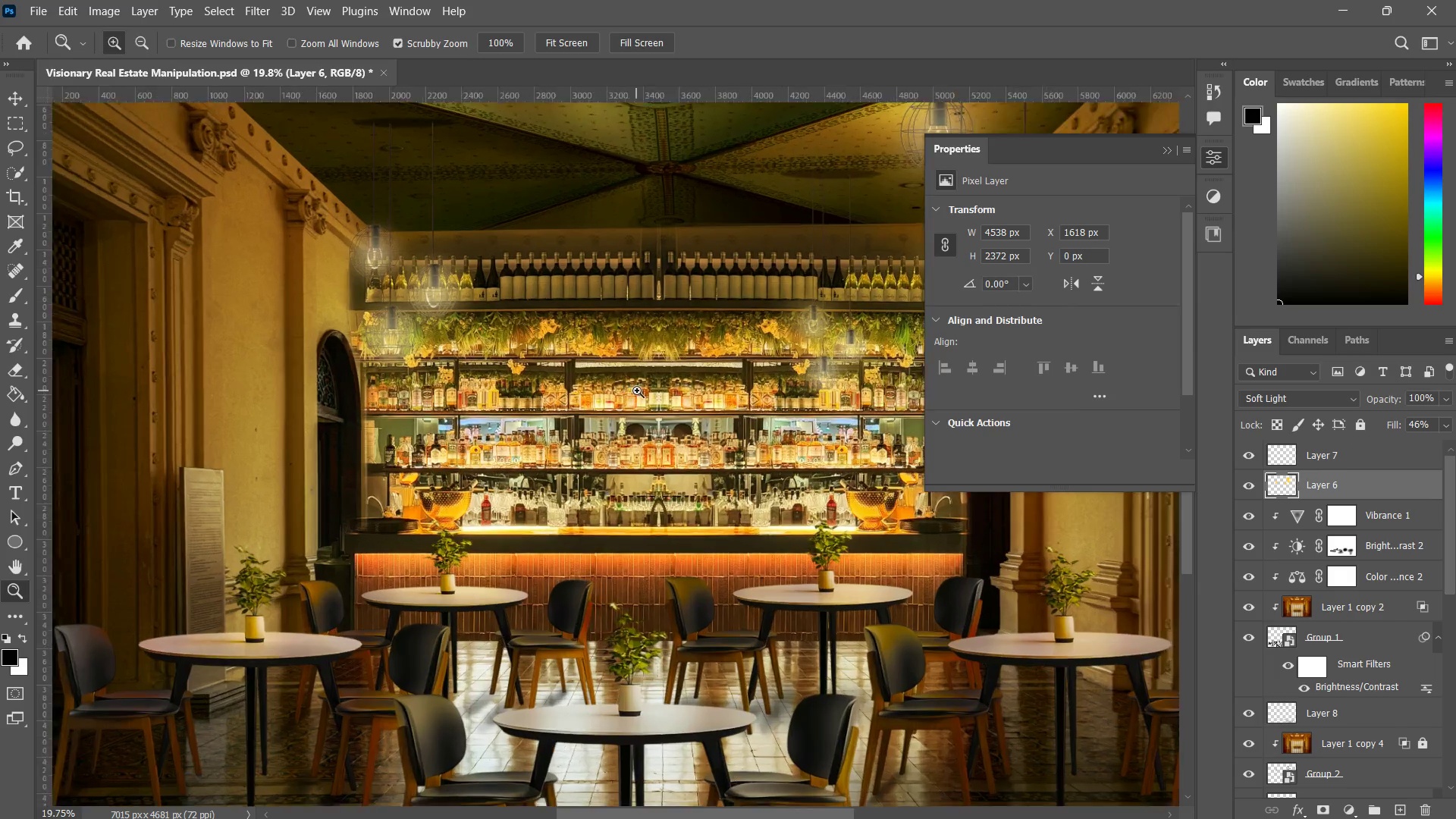 
left_click_drag(start_coordinate=[633, 398], to_coordinate=[595, 440])
 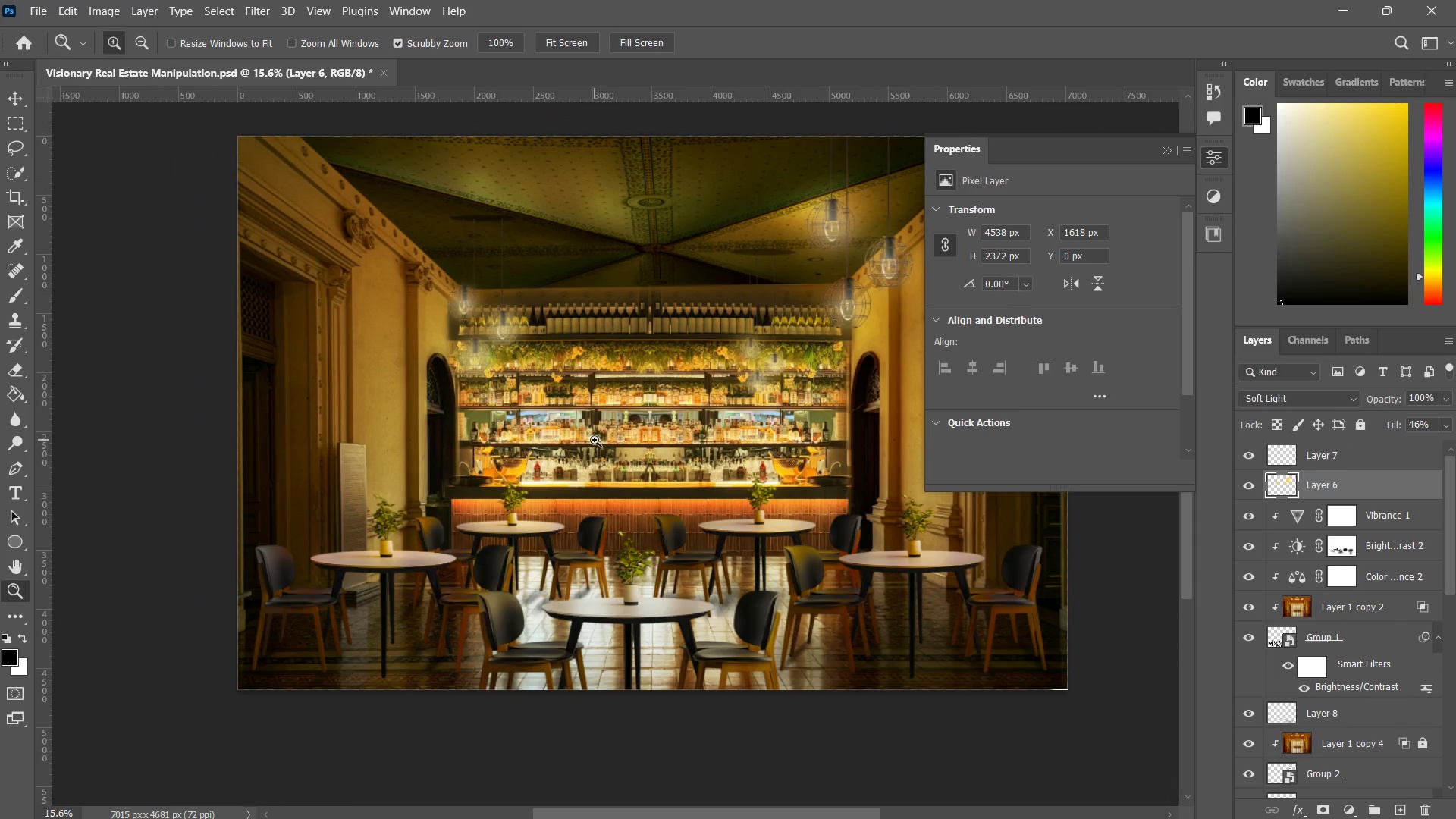 
hold_key(key=Space, duration=0.53)
 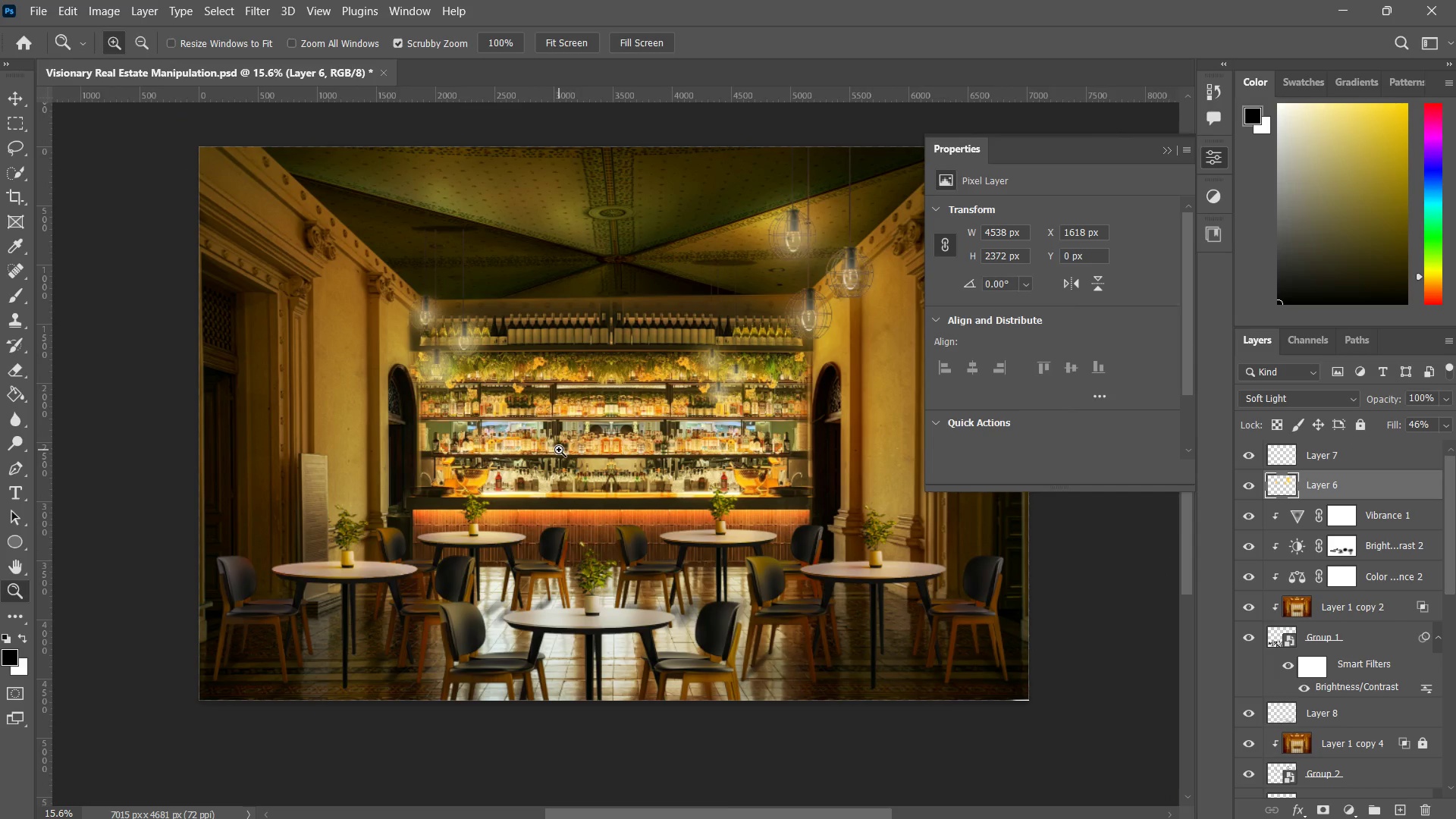 
left_click_drag(start_coordinate=[598, 439], to_coordinate=[559, 450])
 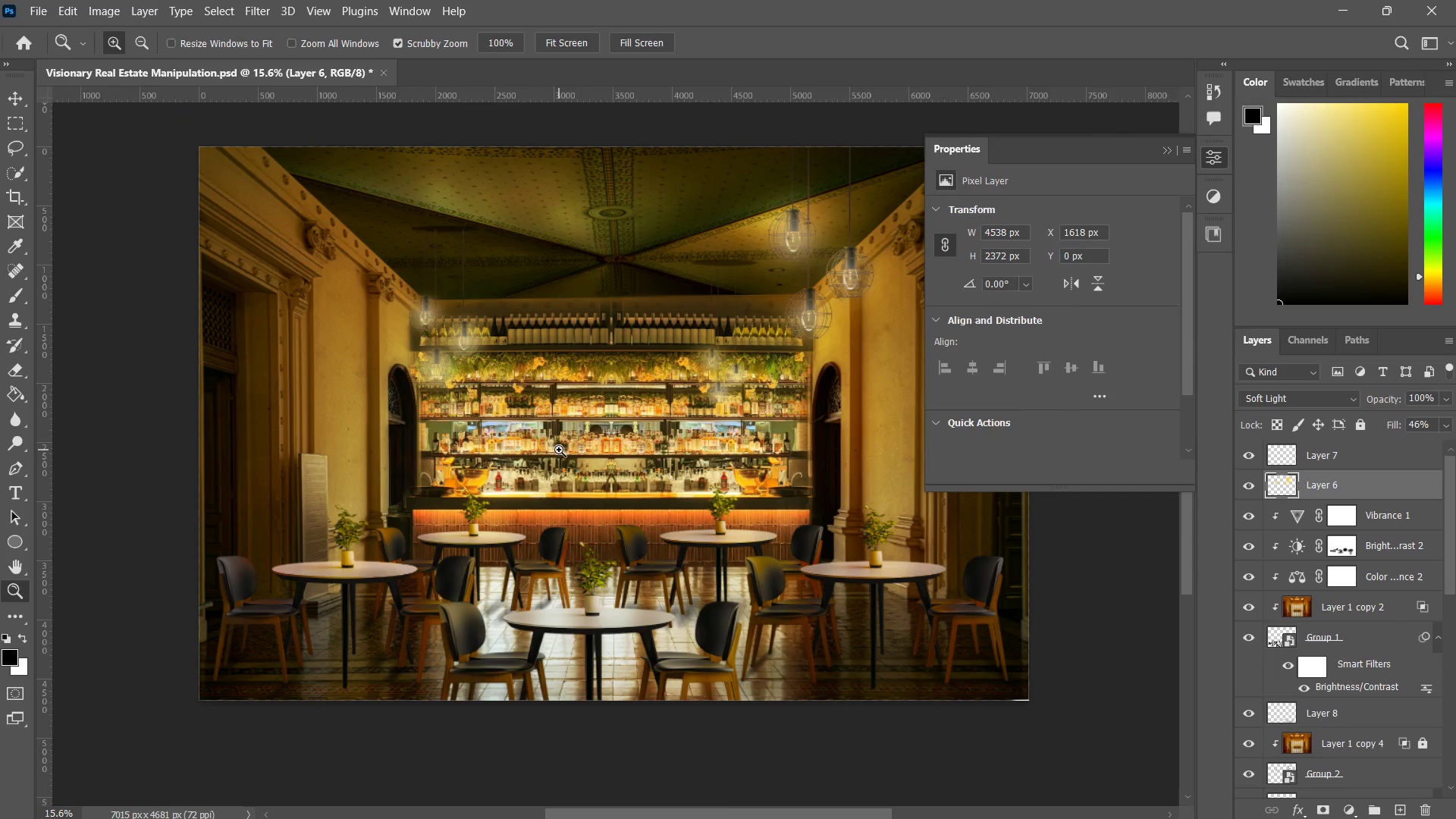 
wait(5.36)
 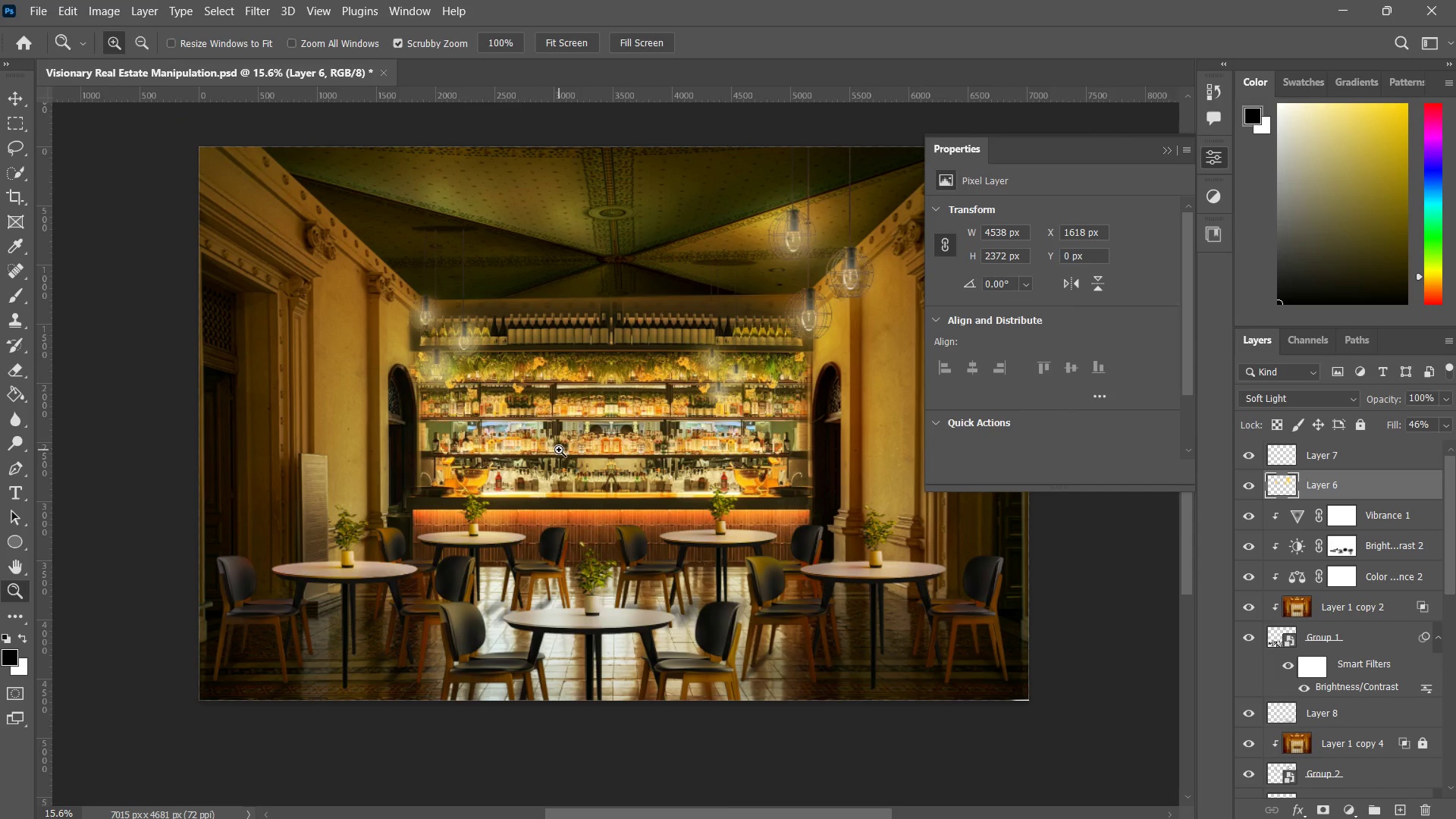 
left_click_drag(start_coordinate=[511, 497], to_coordinate=[538, 501])
 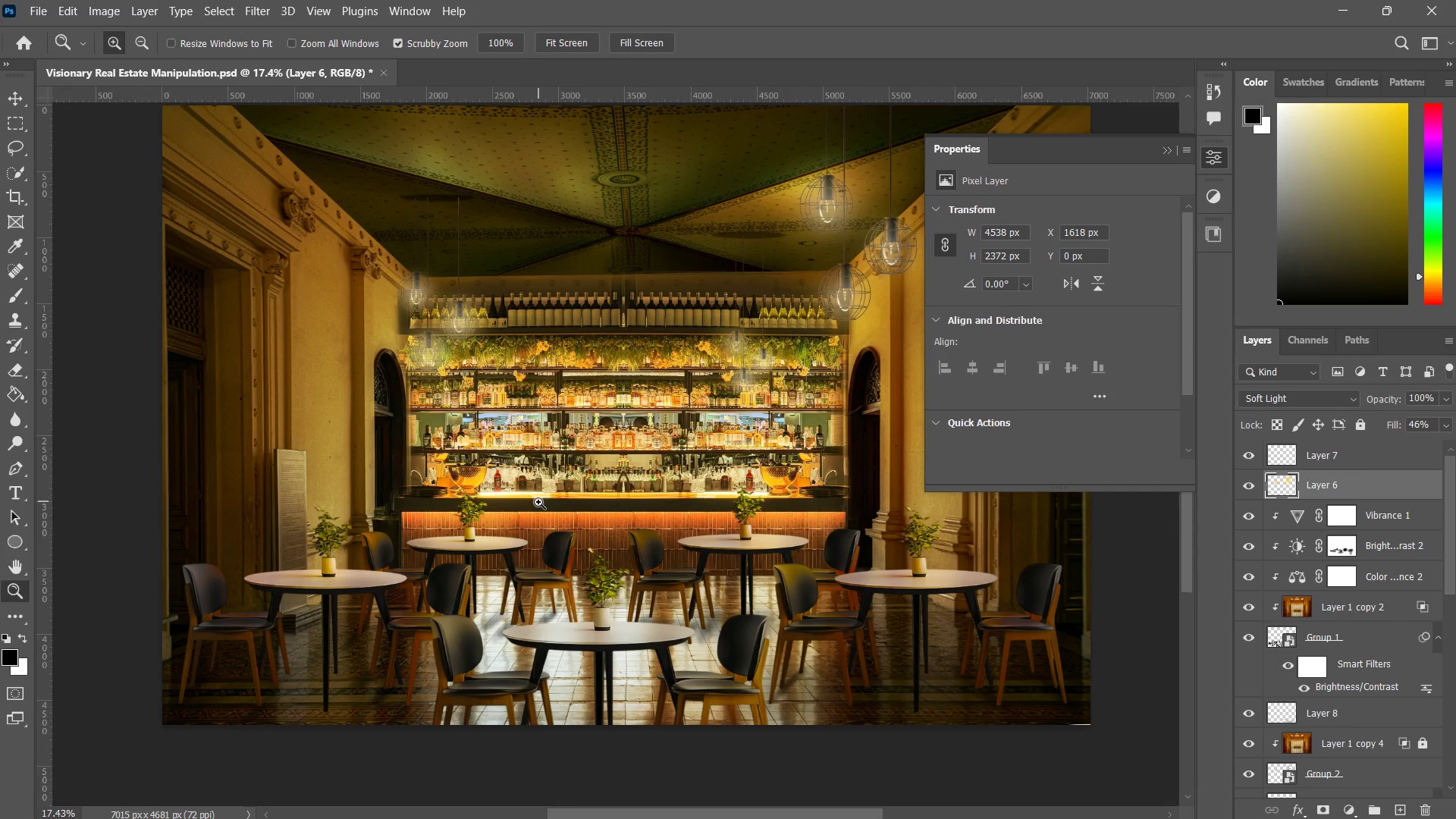 
left_click_drag(start_coordinate=[582, 490], to_coordinate=[563, 500])
 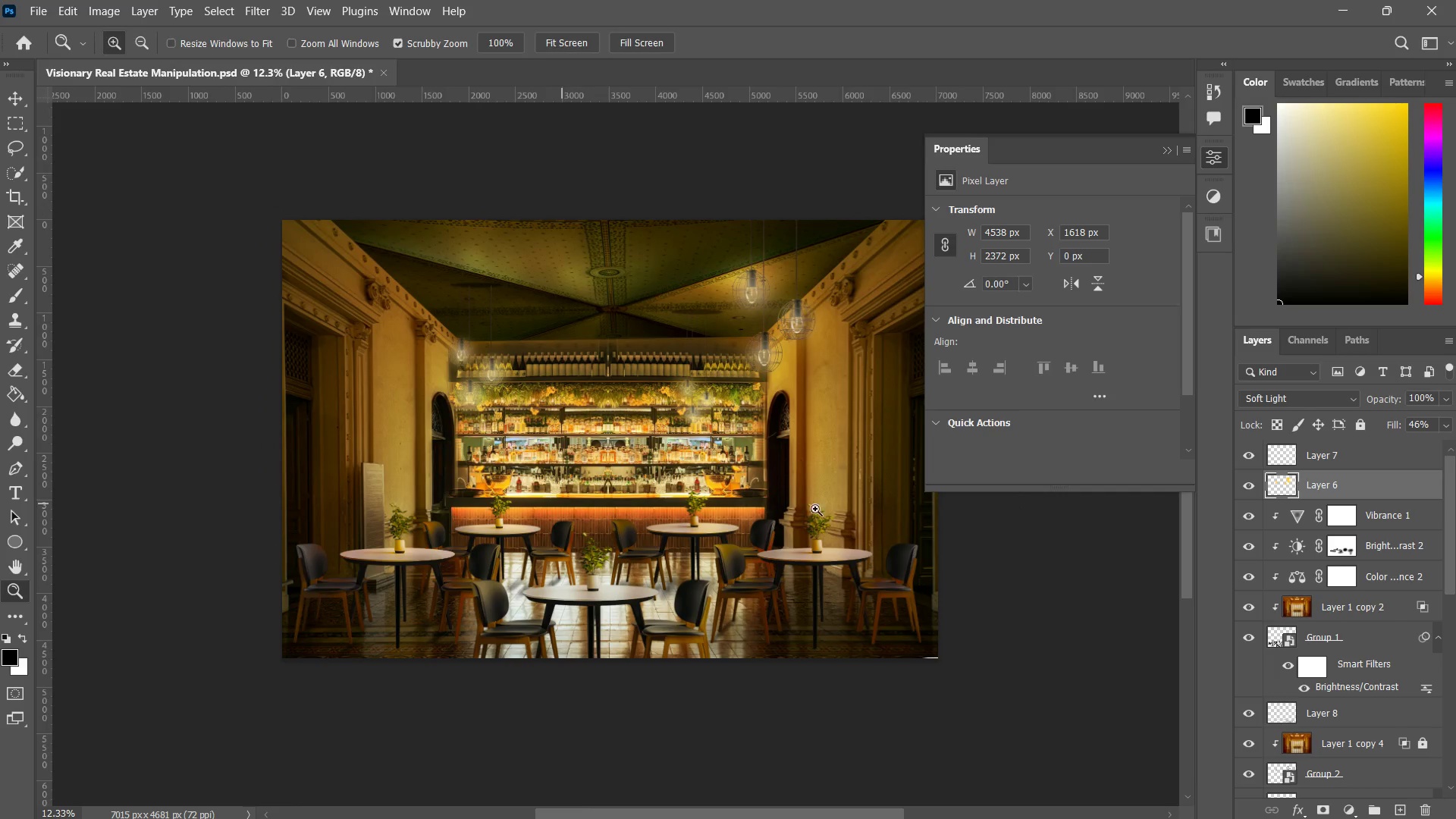 
left_click([1363, 451])
 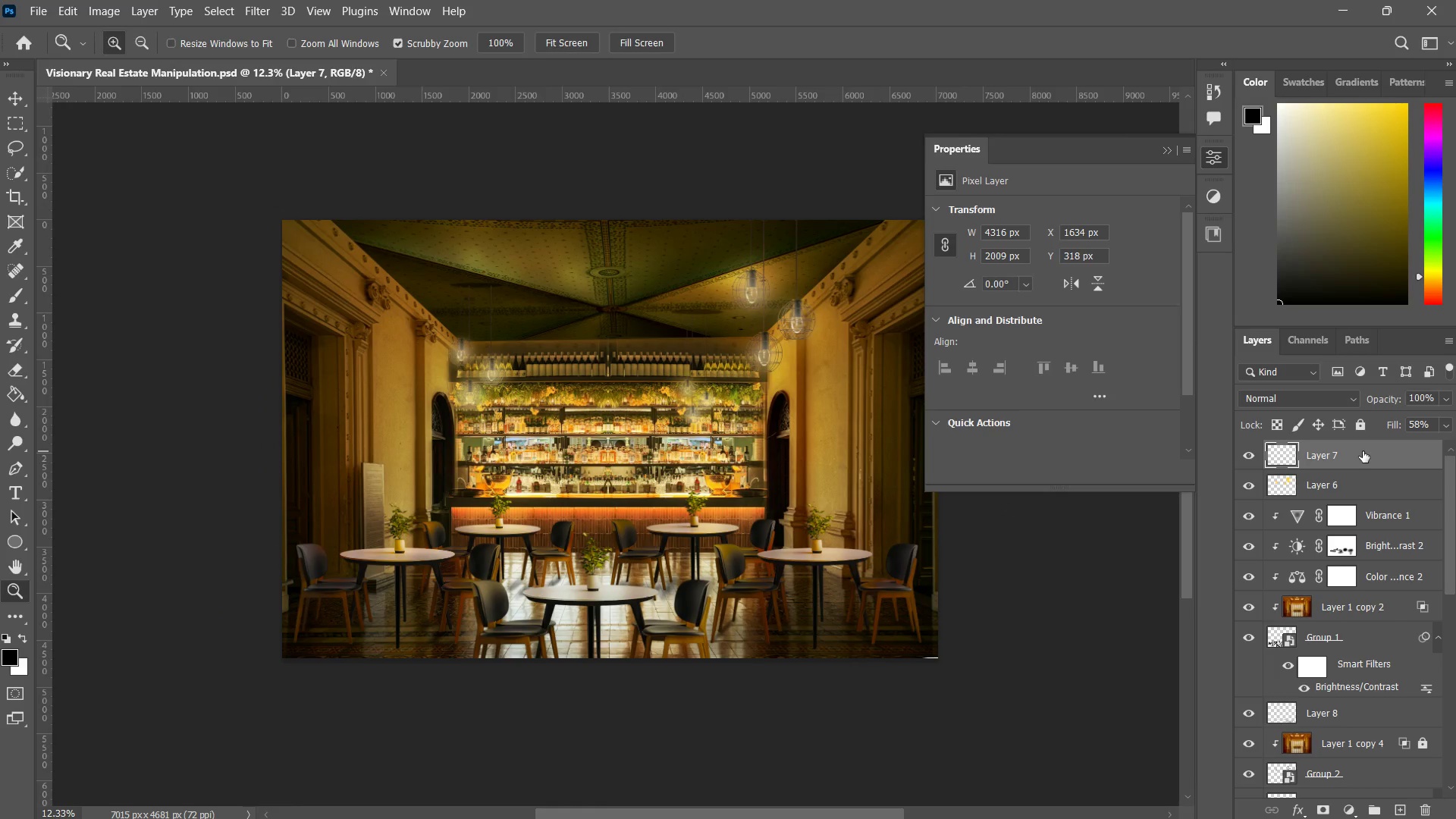 
scroll: coordinate [1266, 519], scroll_direction: up, amount: 5.0
 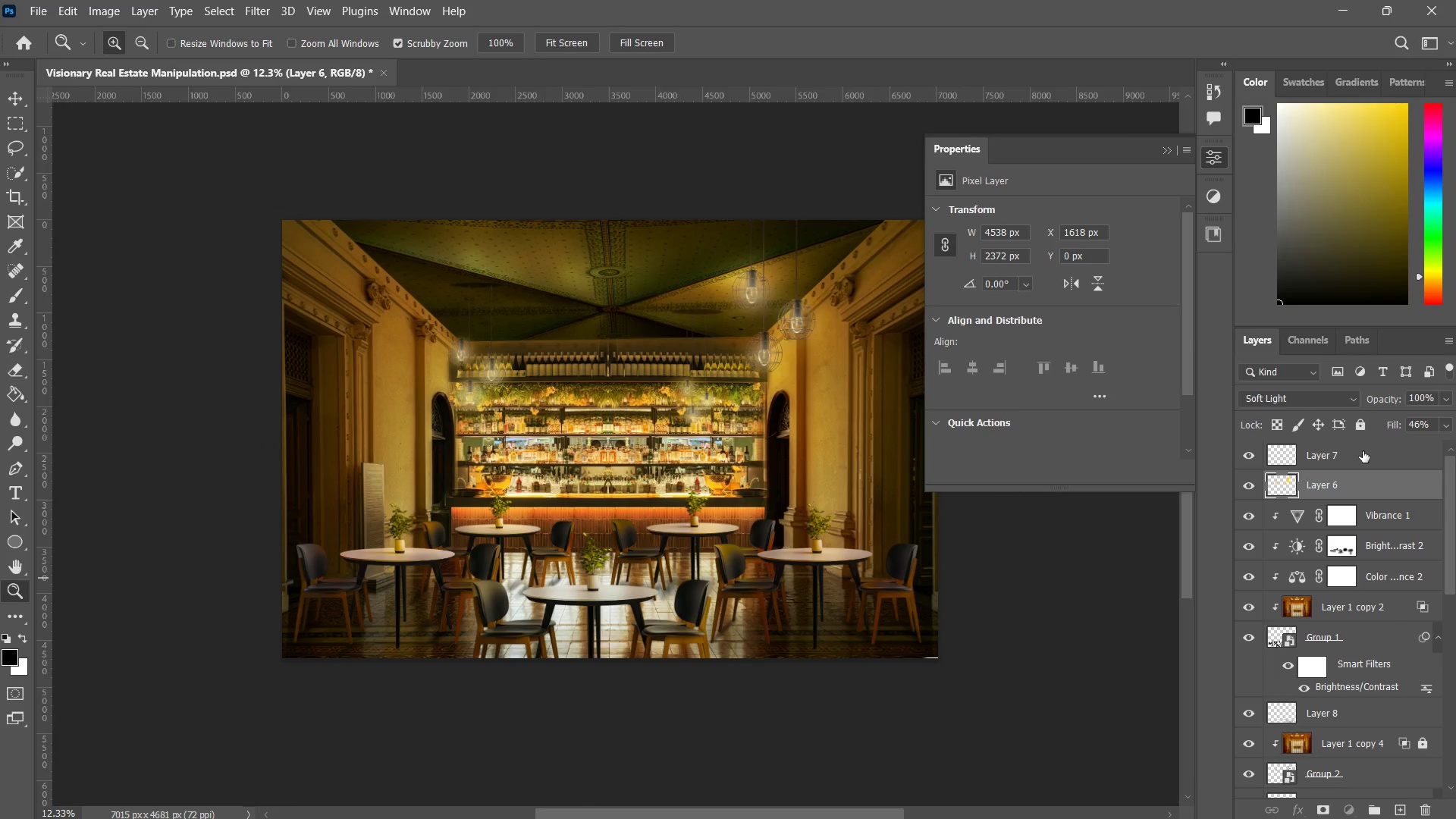 
key(Alt+Control+Shift+E)
 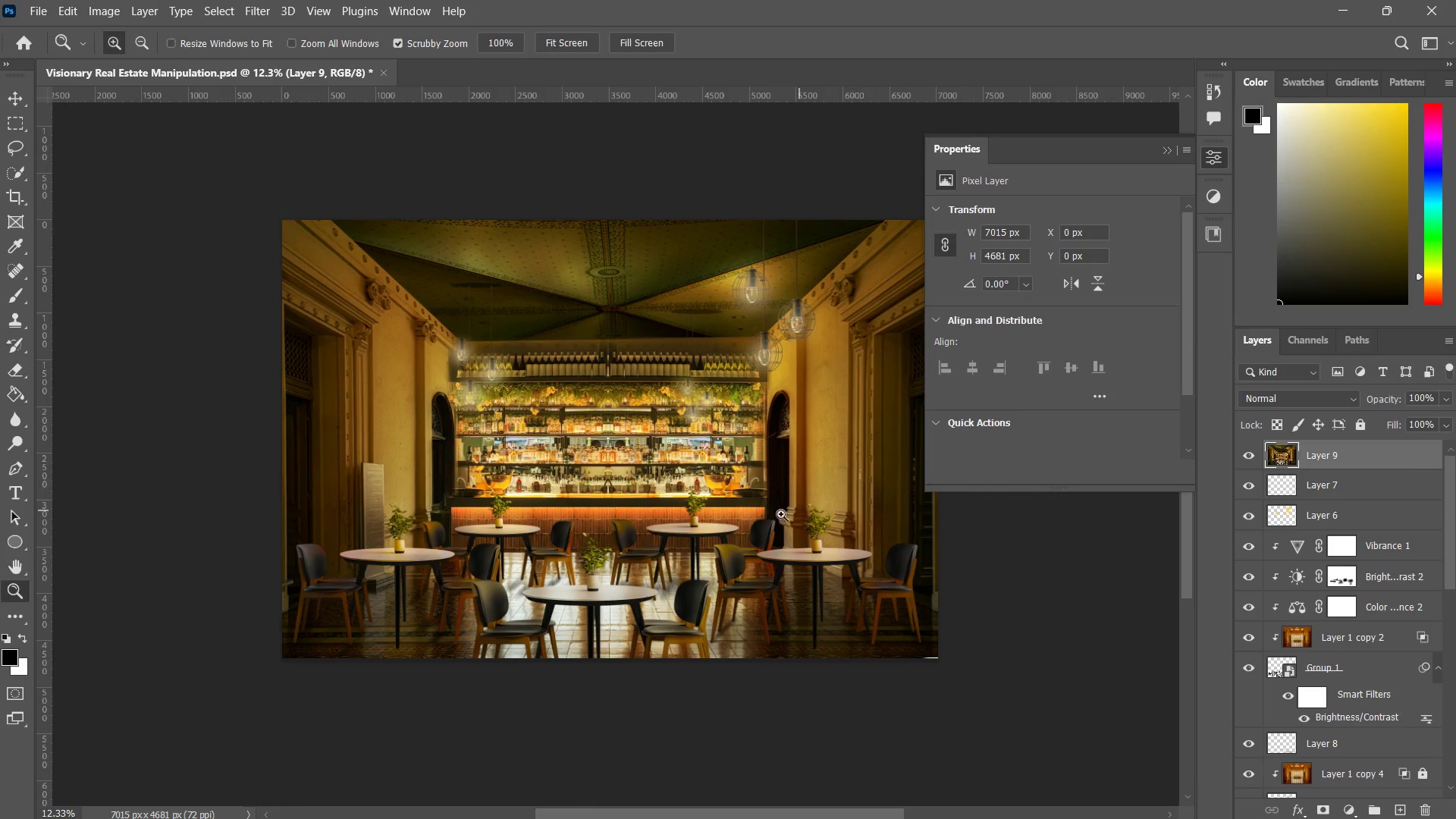 
key(Alt+Tab)
 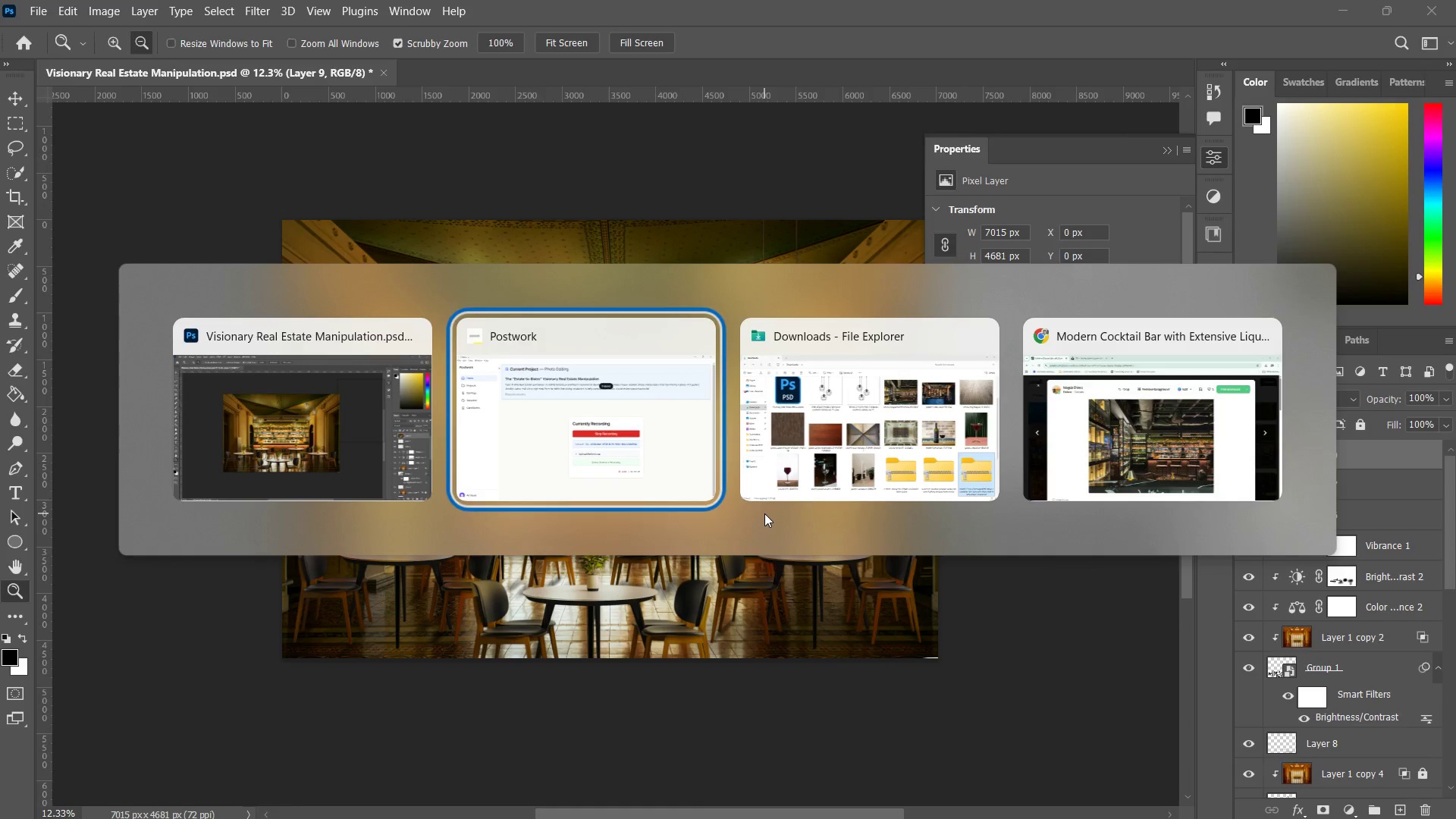 
key(Alt+Tab)
 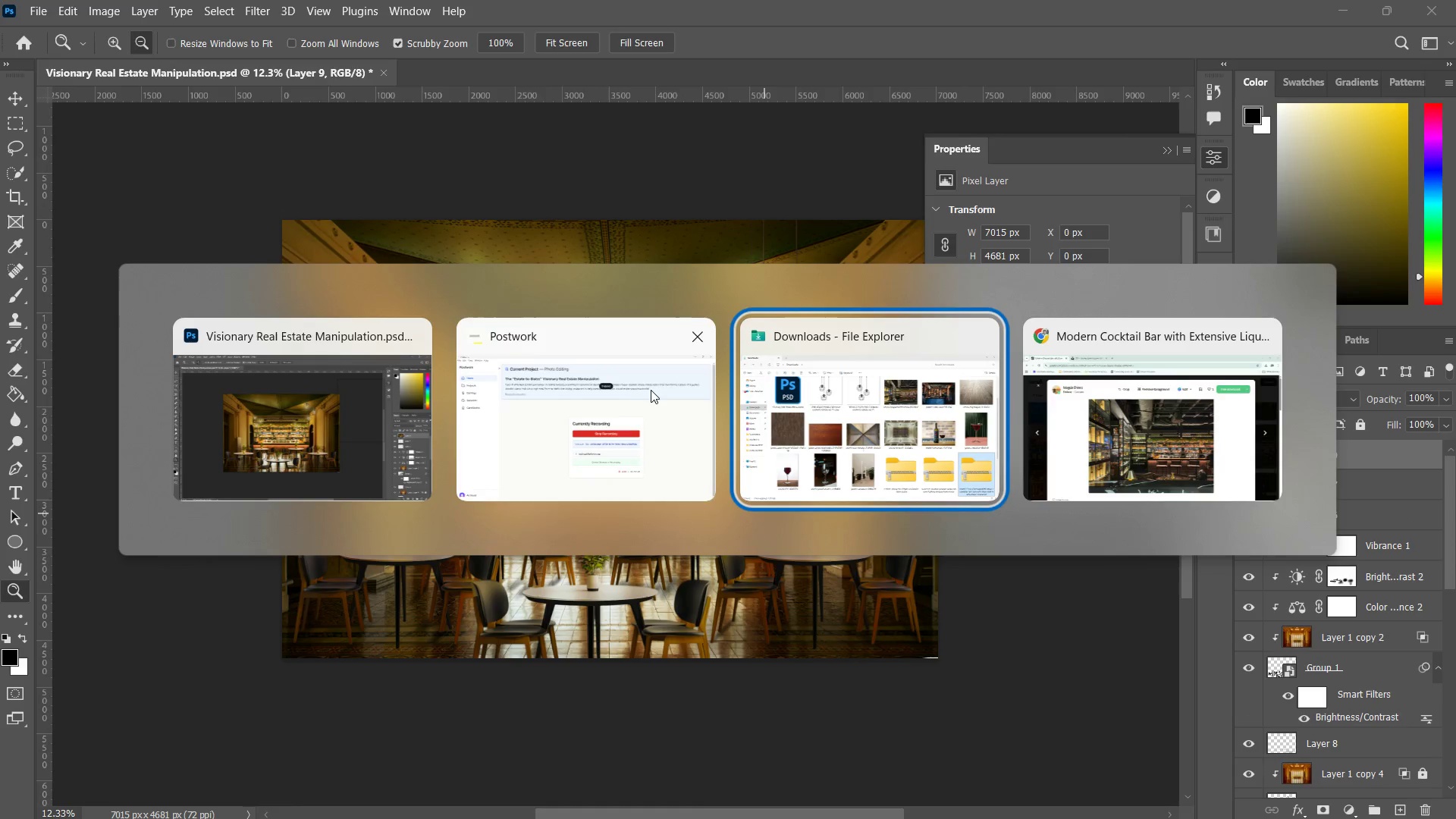 
left_click([647, 384])